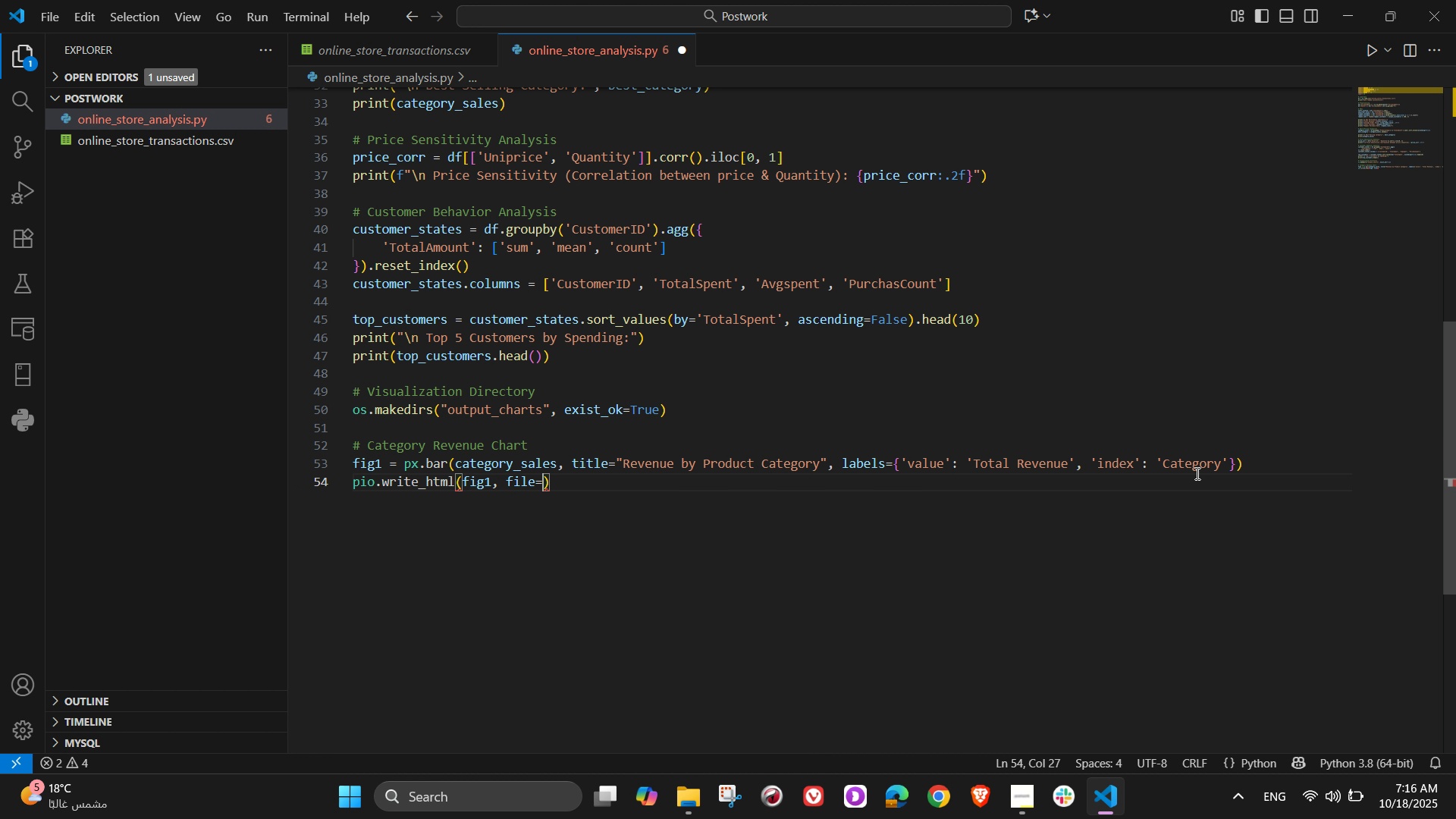 
key(Shift+Quote)
 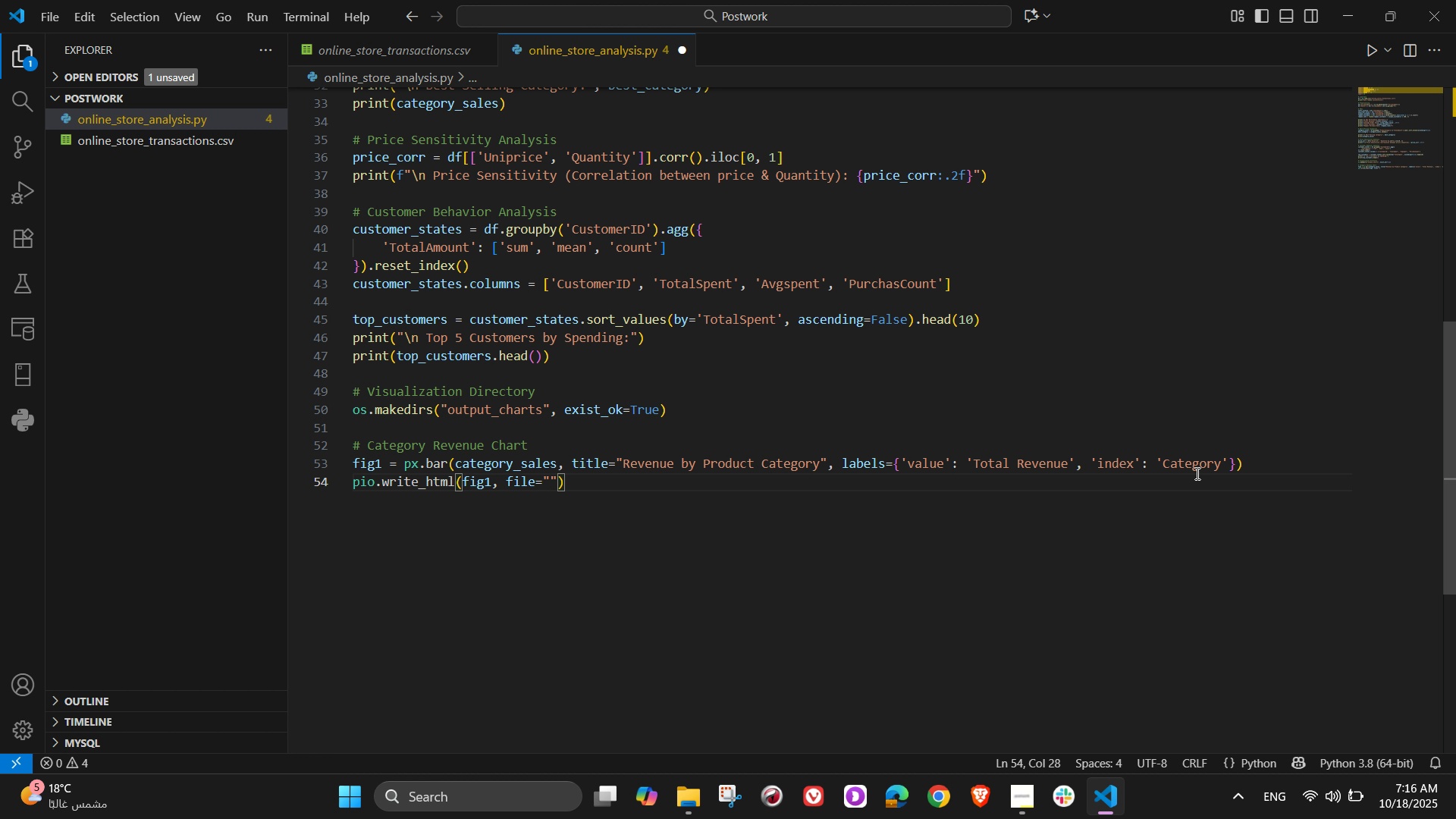 
type(output_)
 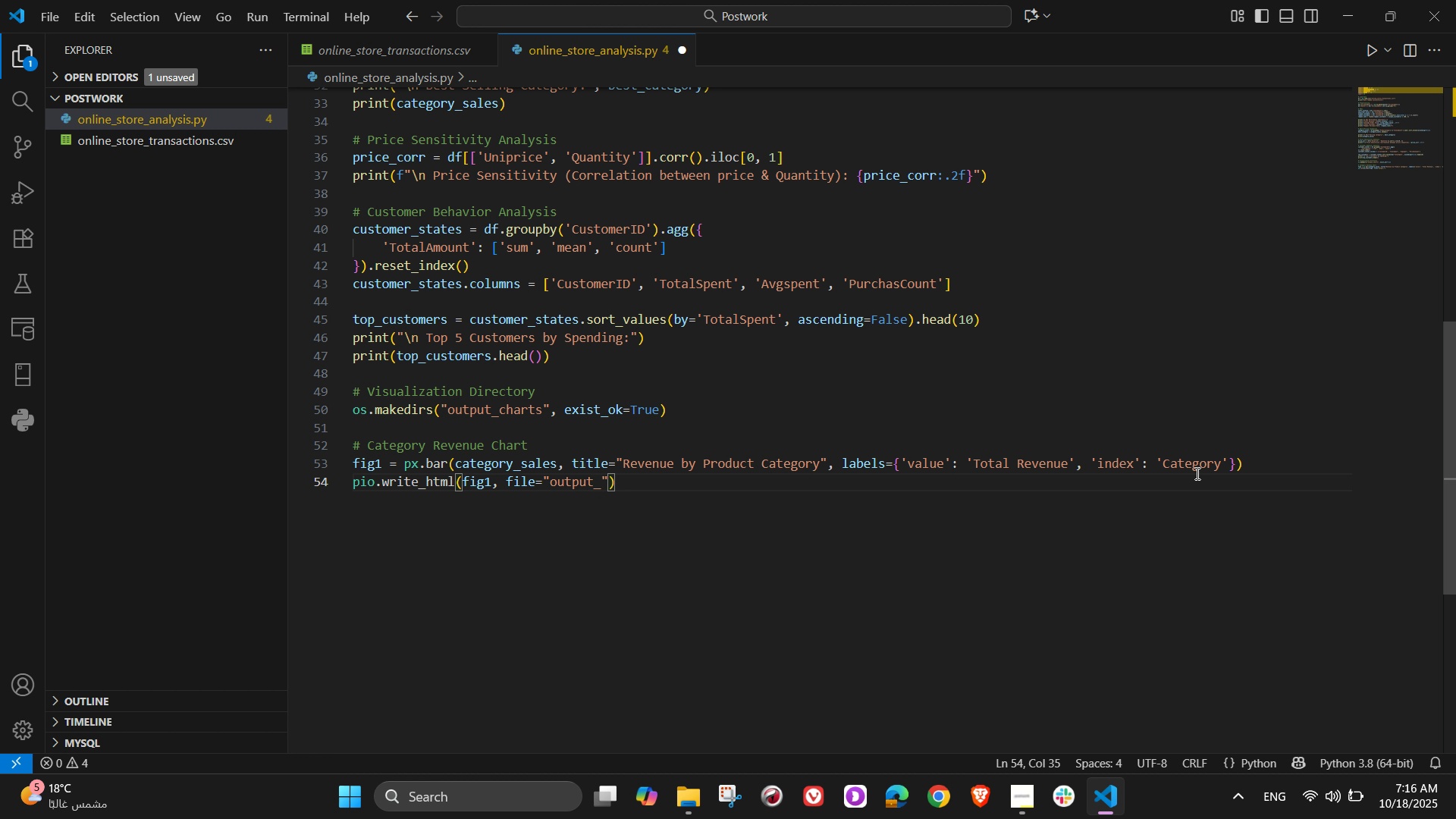 
type(charts/)
 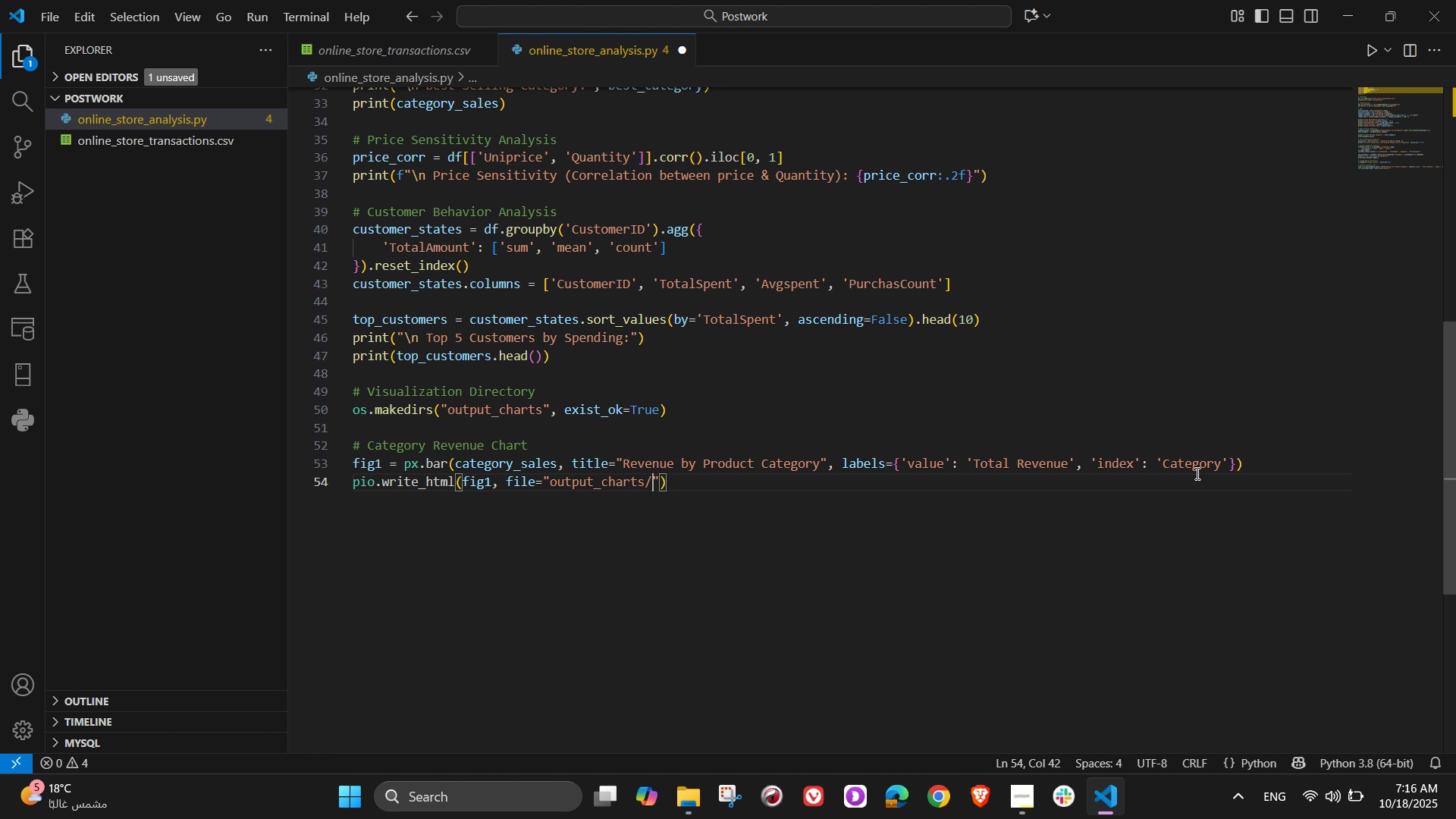 
type(category)
 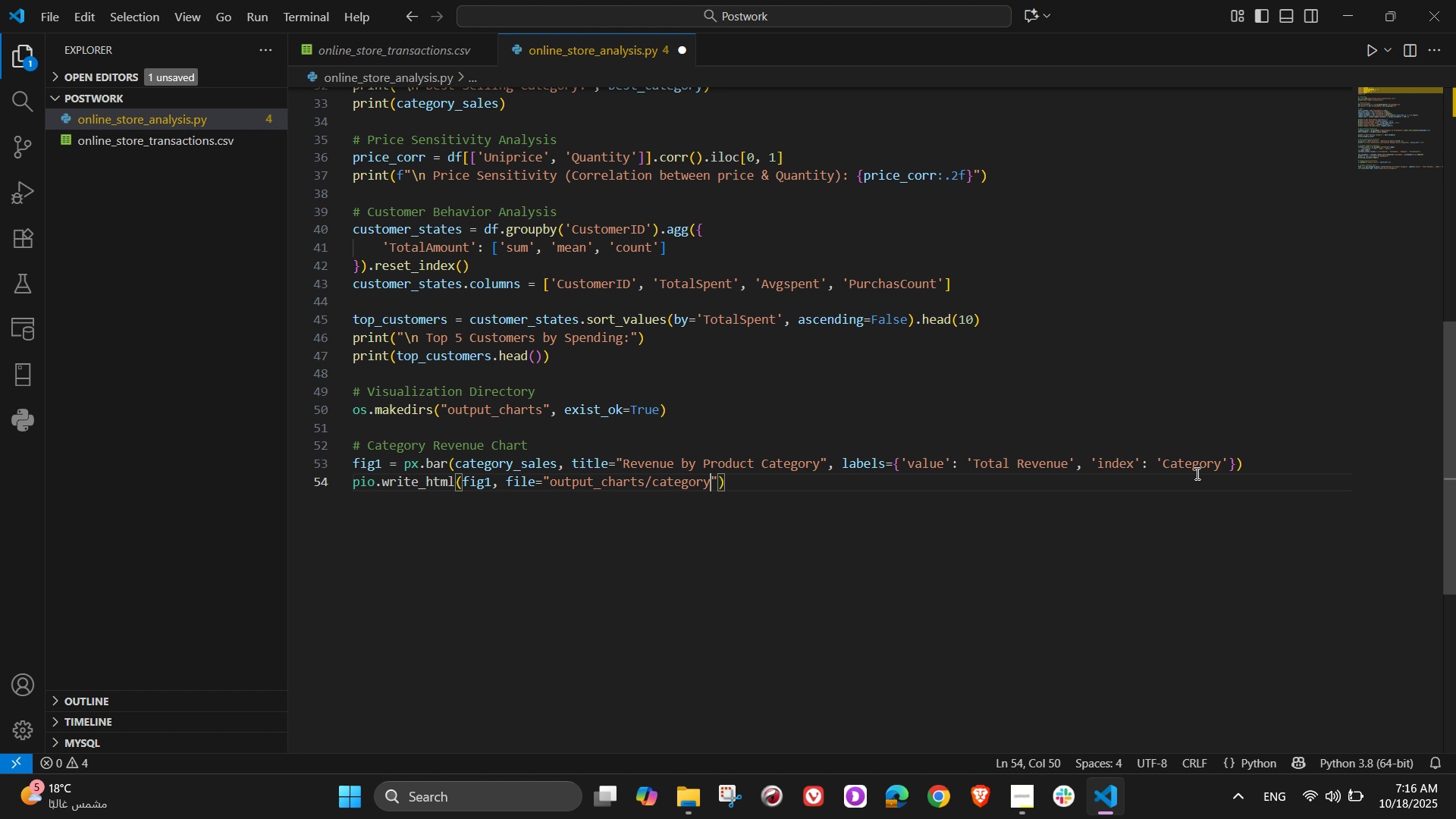 
wait(13.45)
 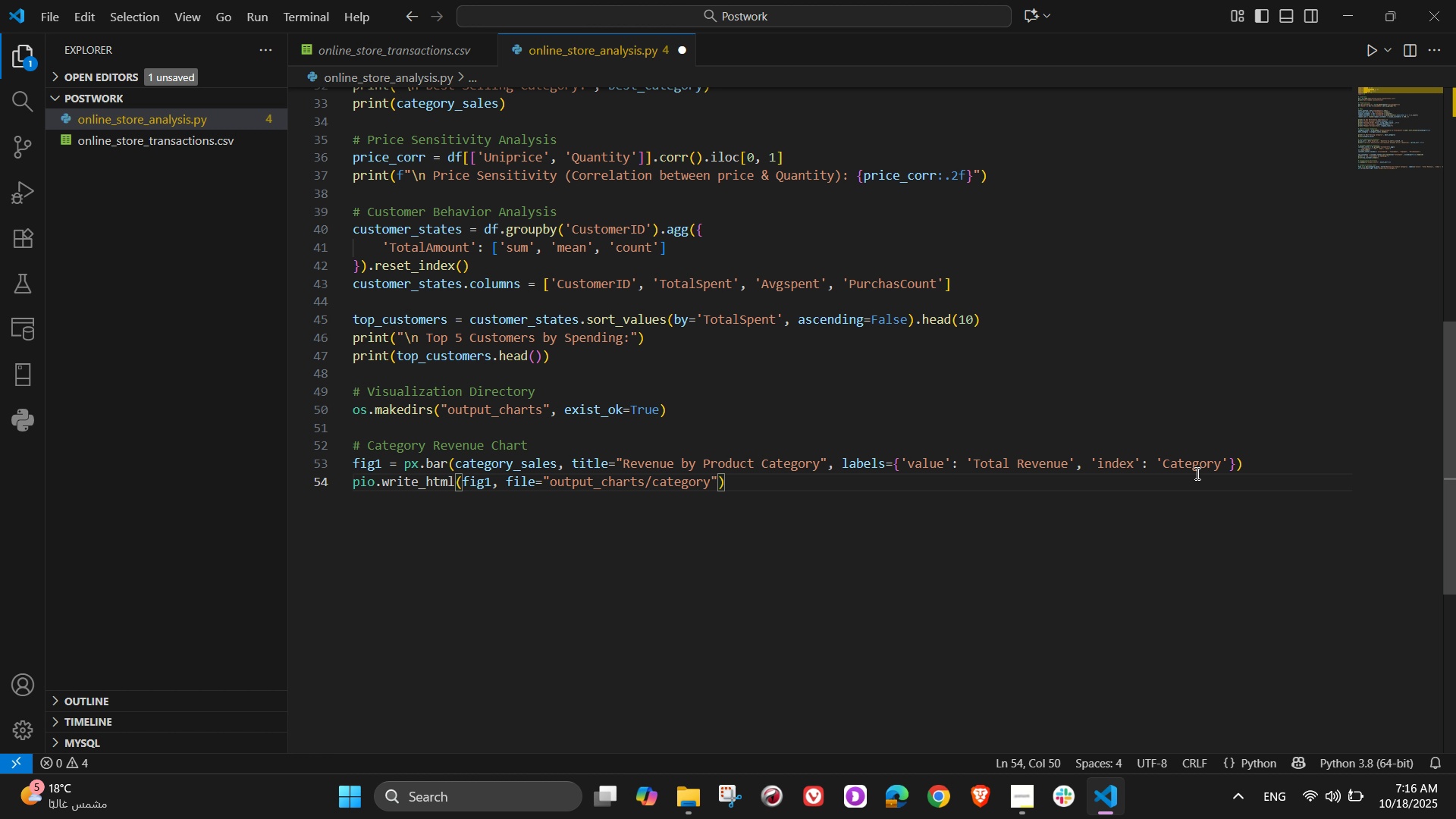 
key(Shift+Minus)
 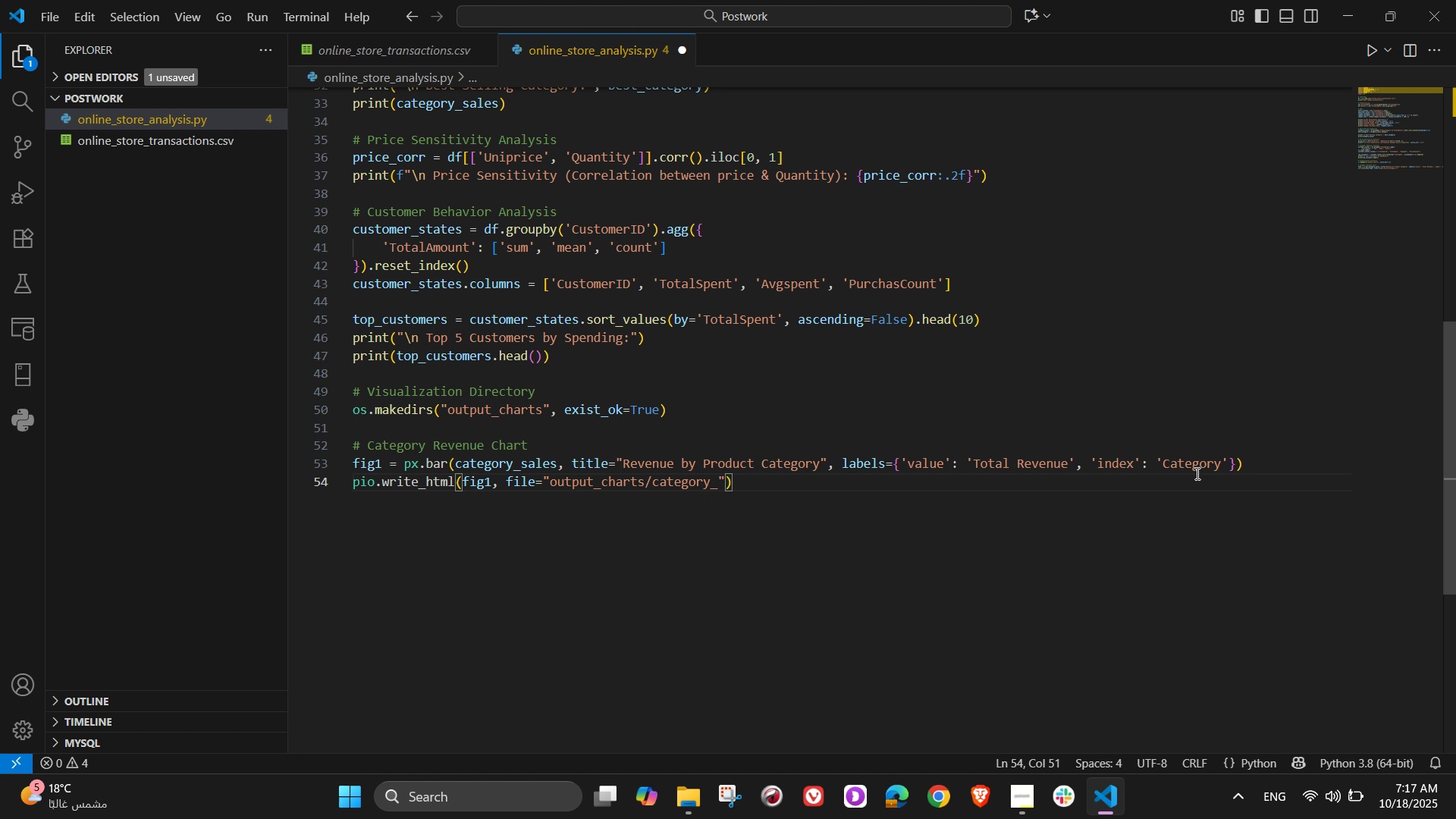 
wait(6.07)
 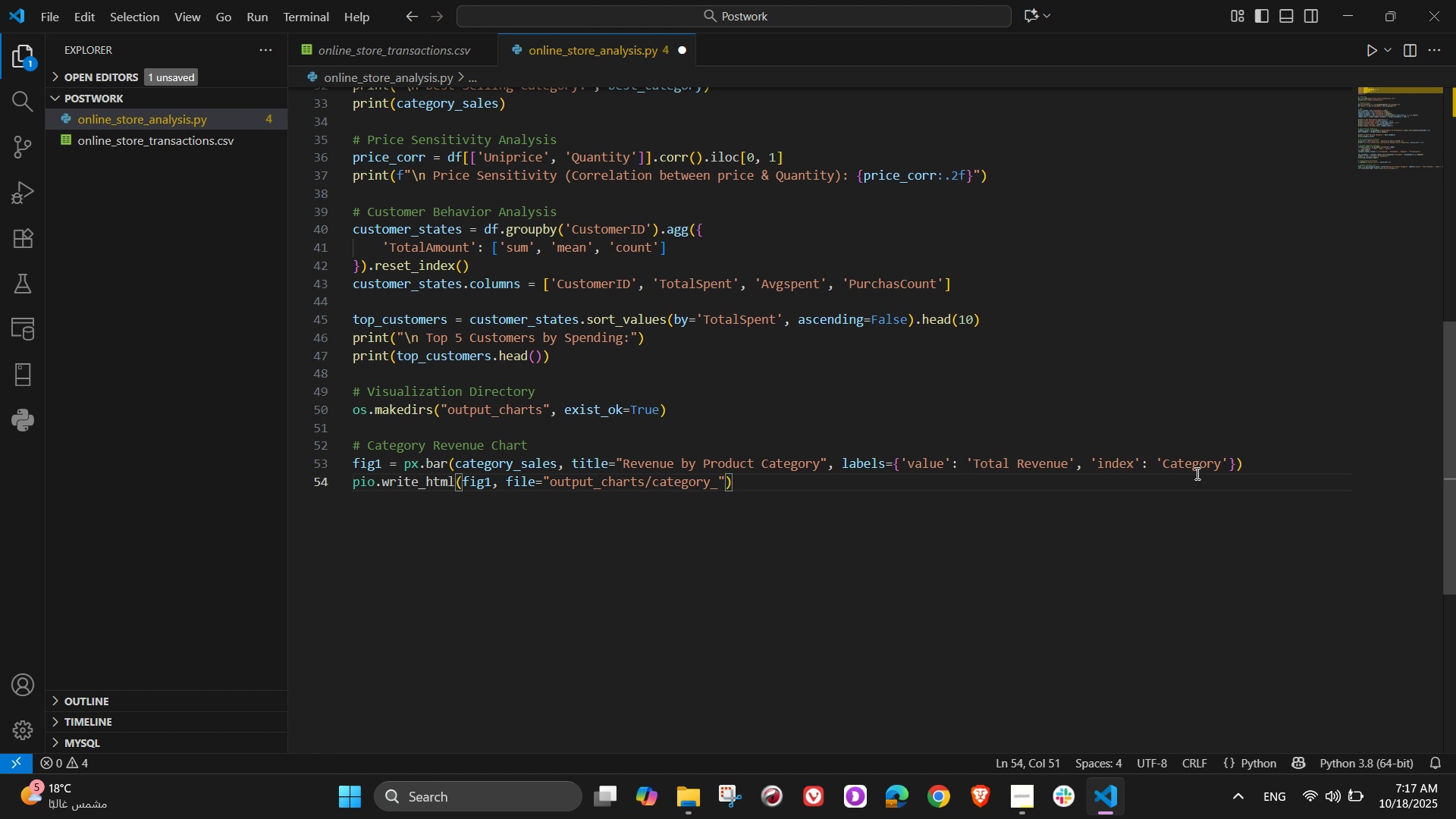 
type(revenue.html)
 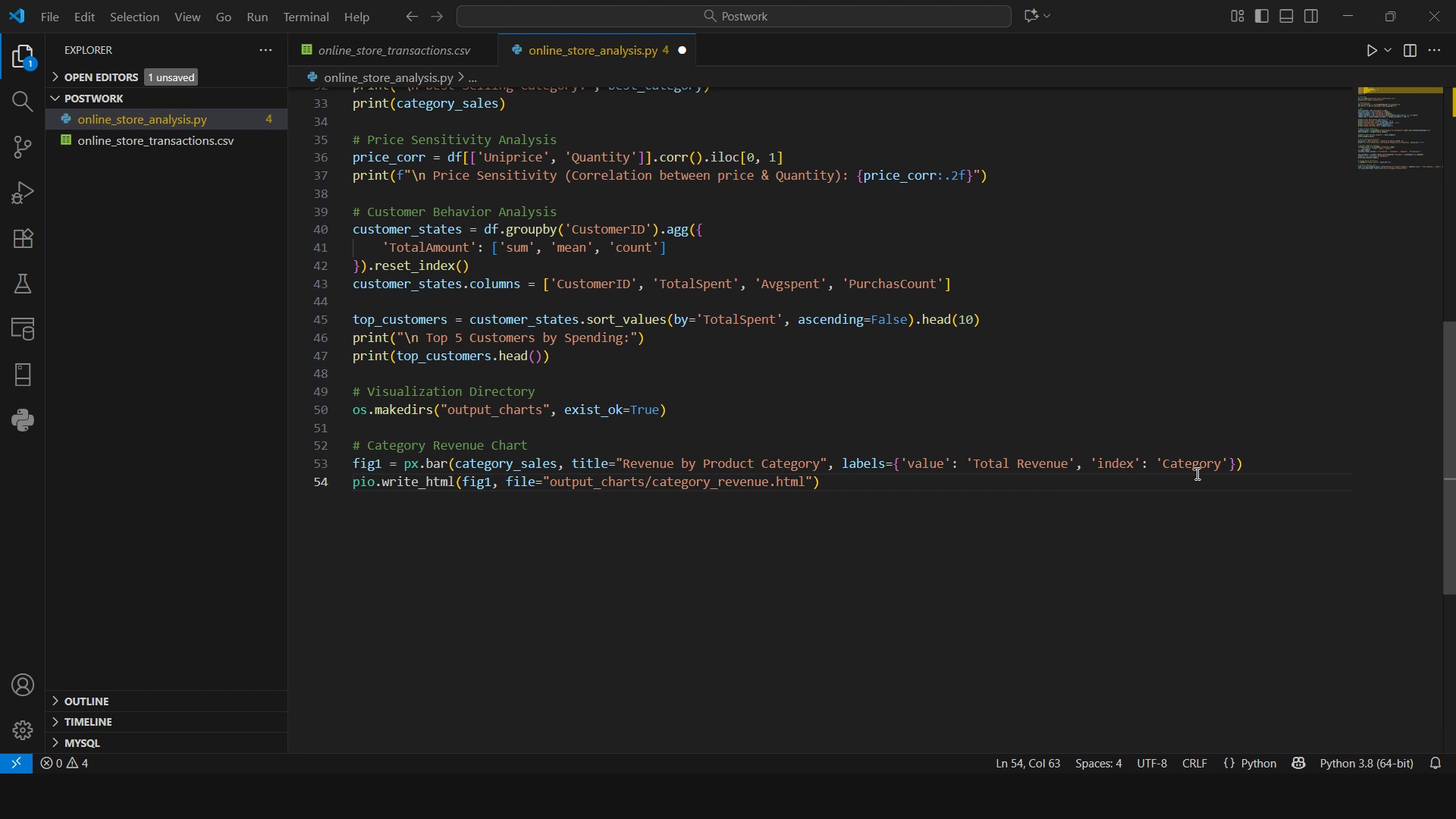 
wait(8.82)
 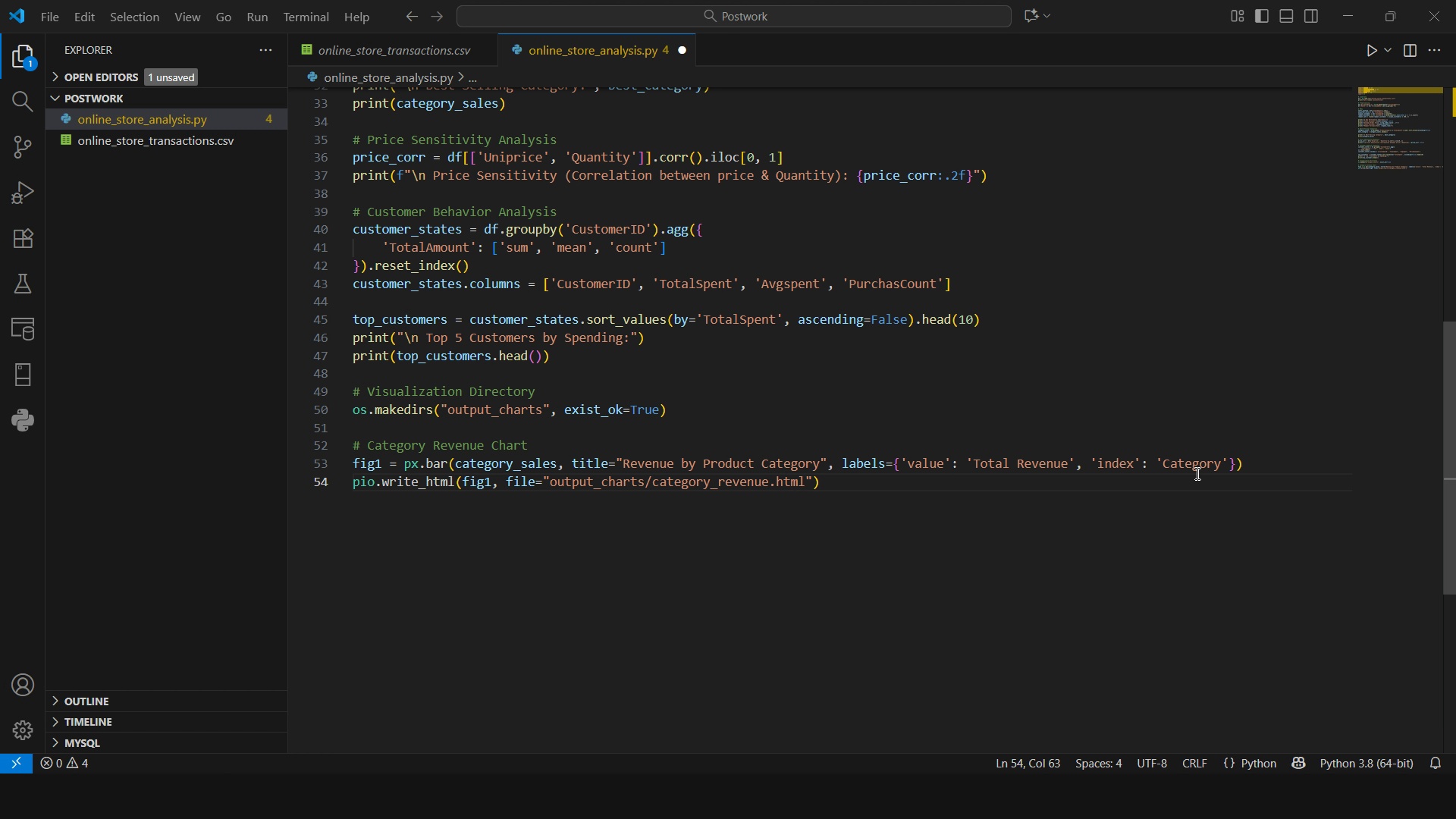 
key(Alt+AltLeft)
 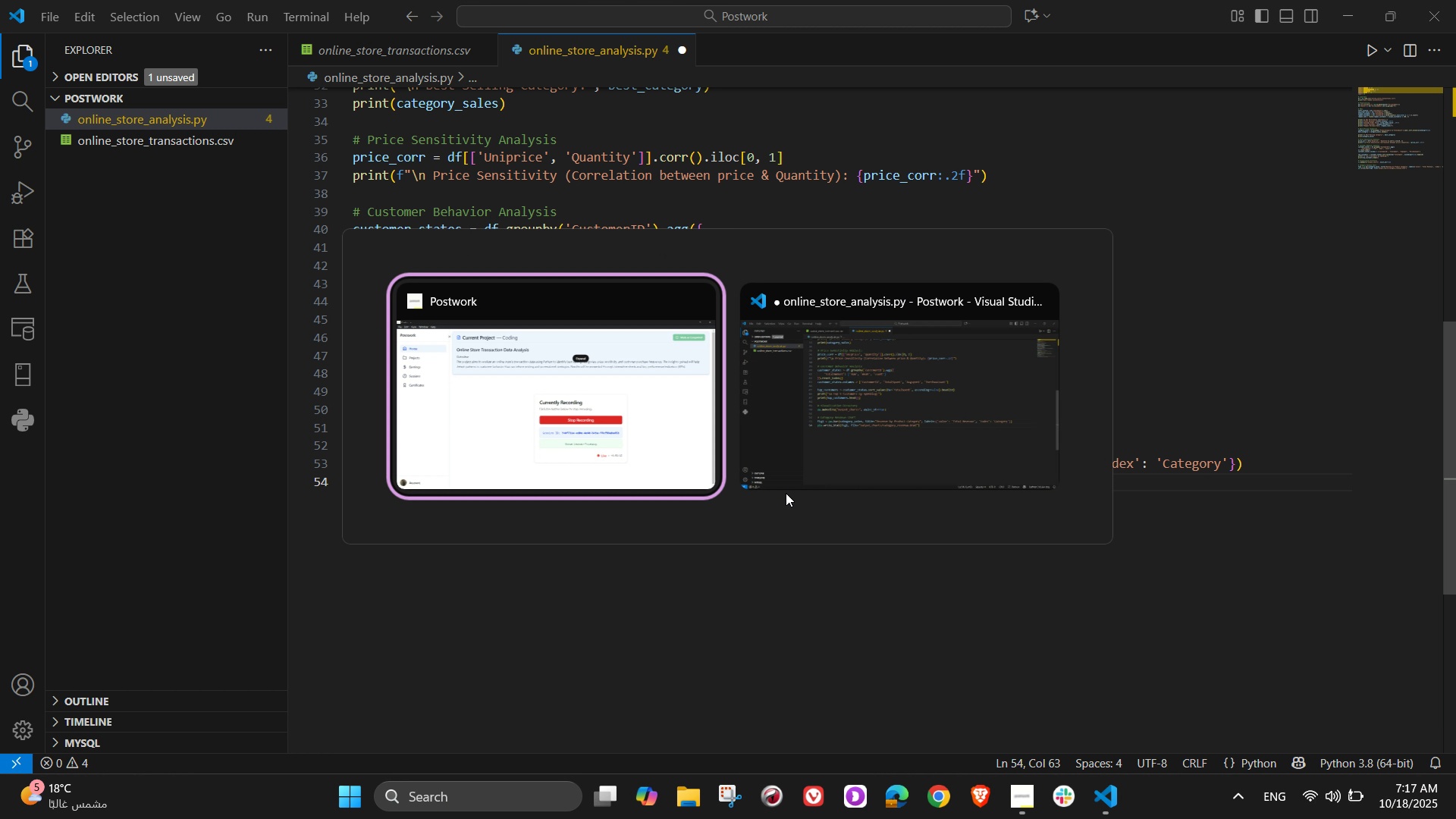 
key(Alt+Tab)